 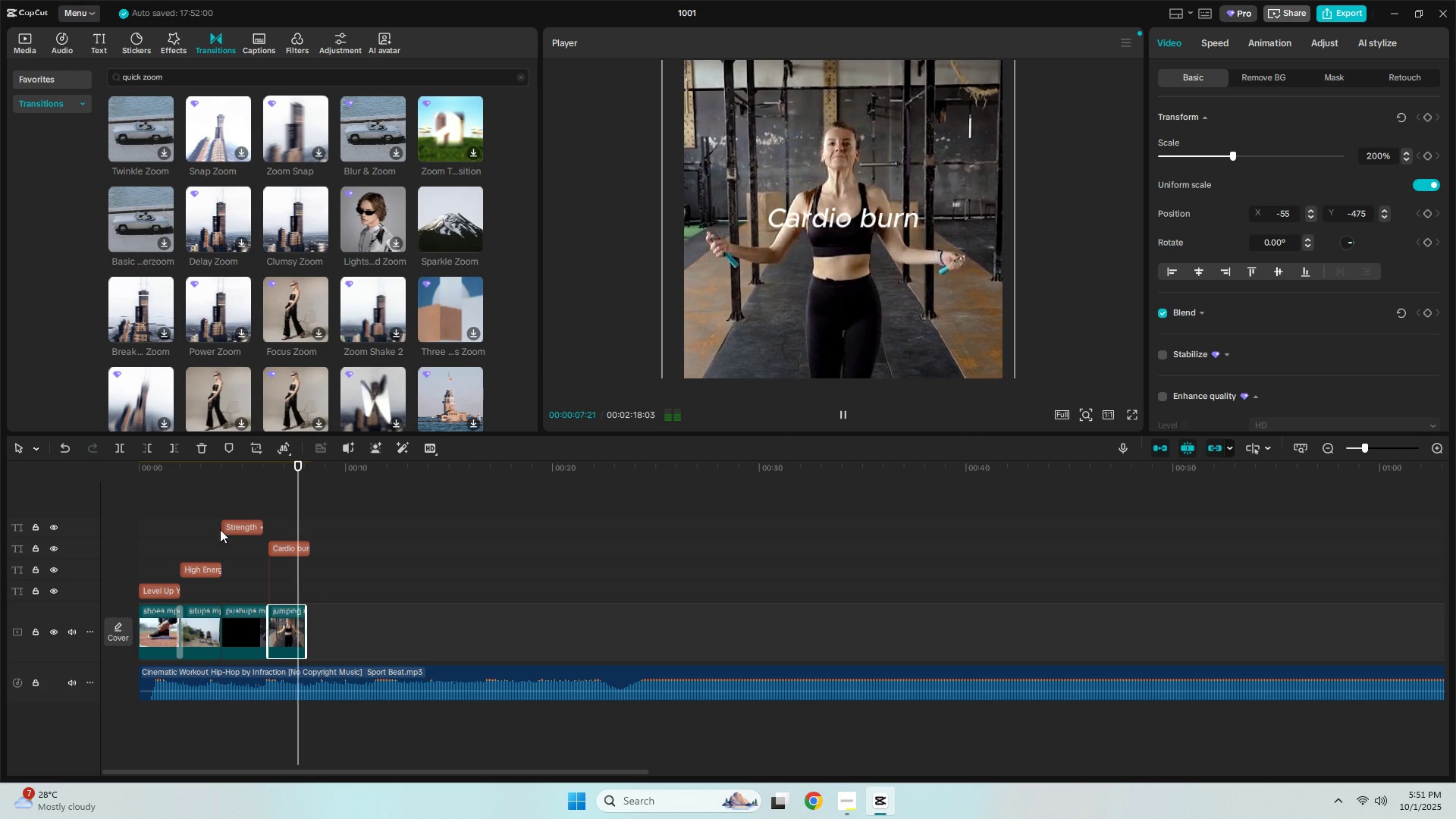 
key(Space)
 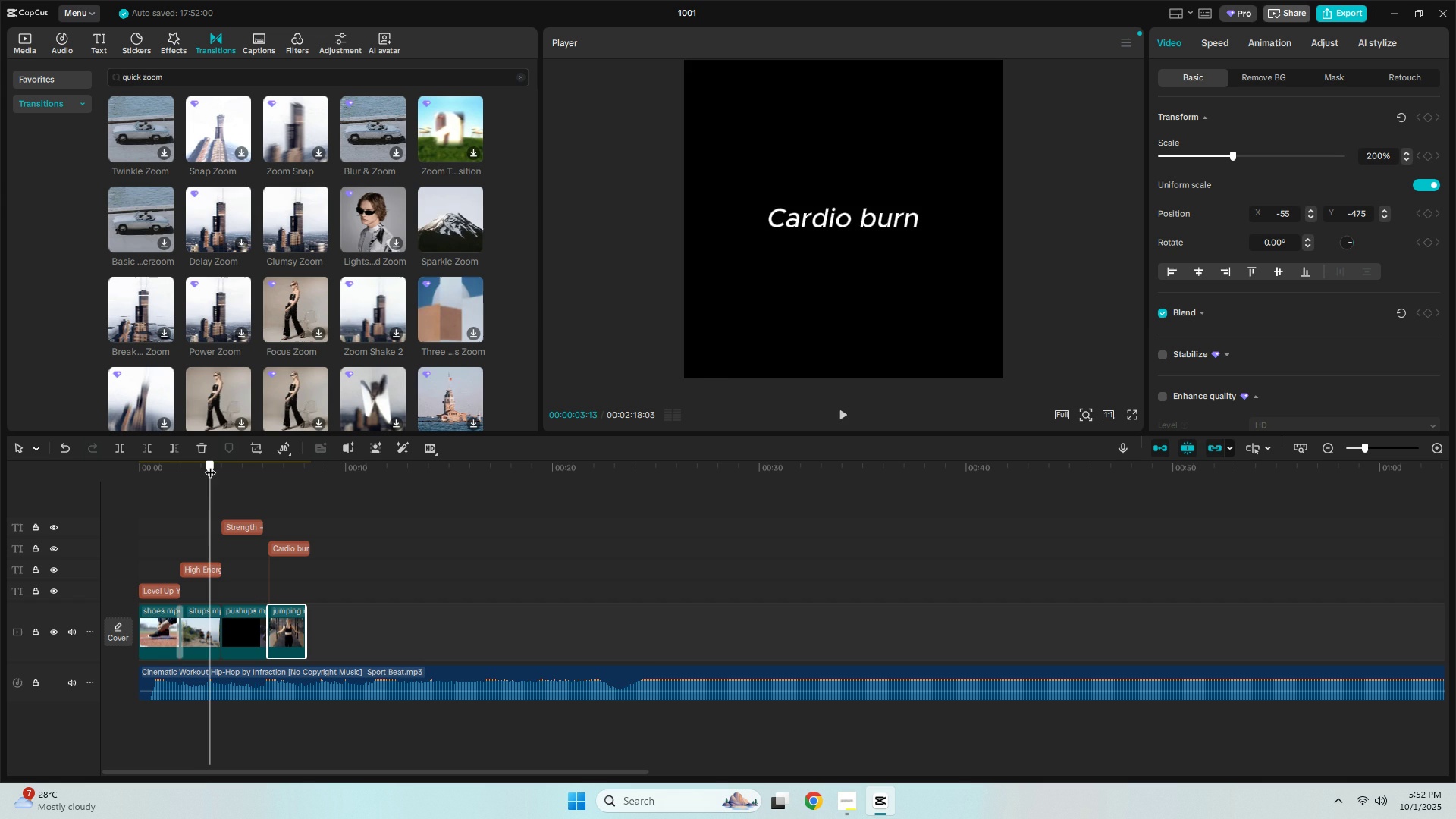 
key(Space)
 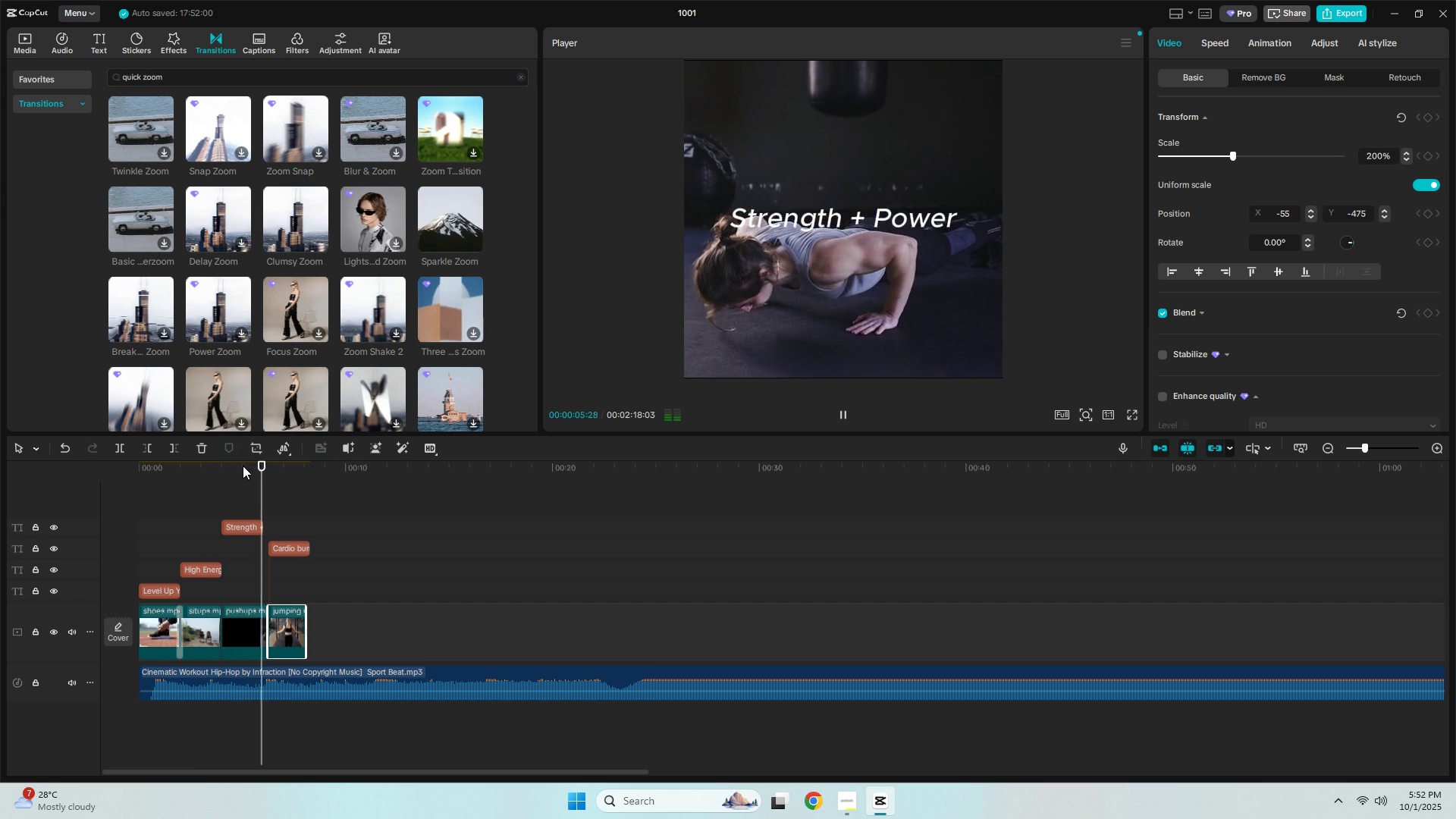 
key(Space)
 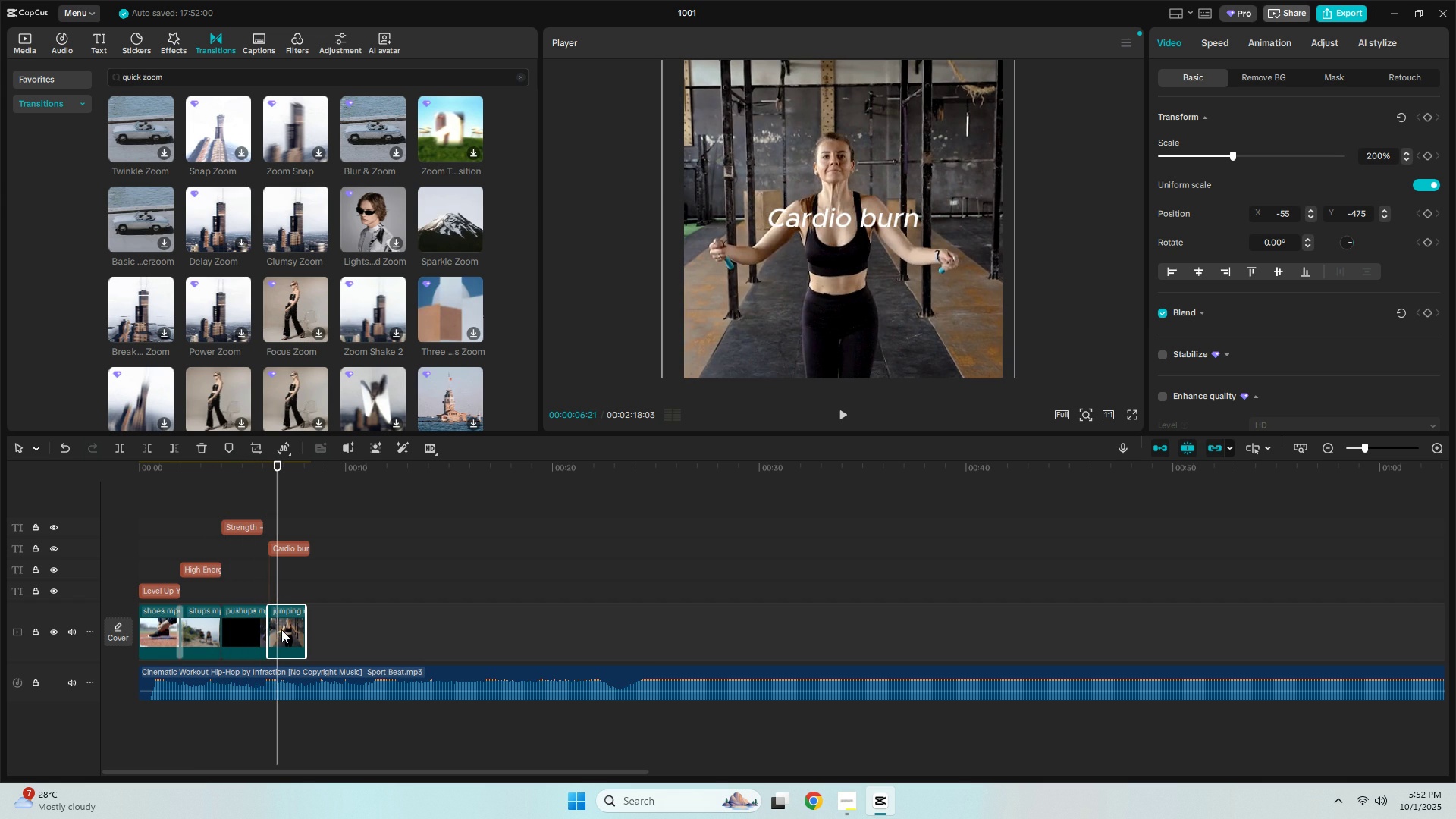 
right_click([281, 629])
 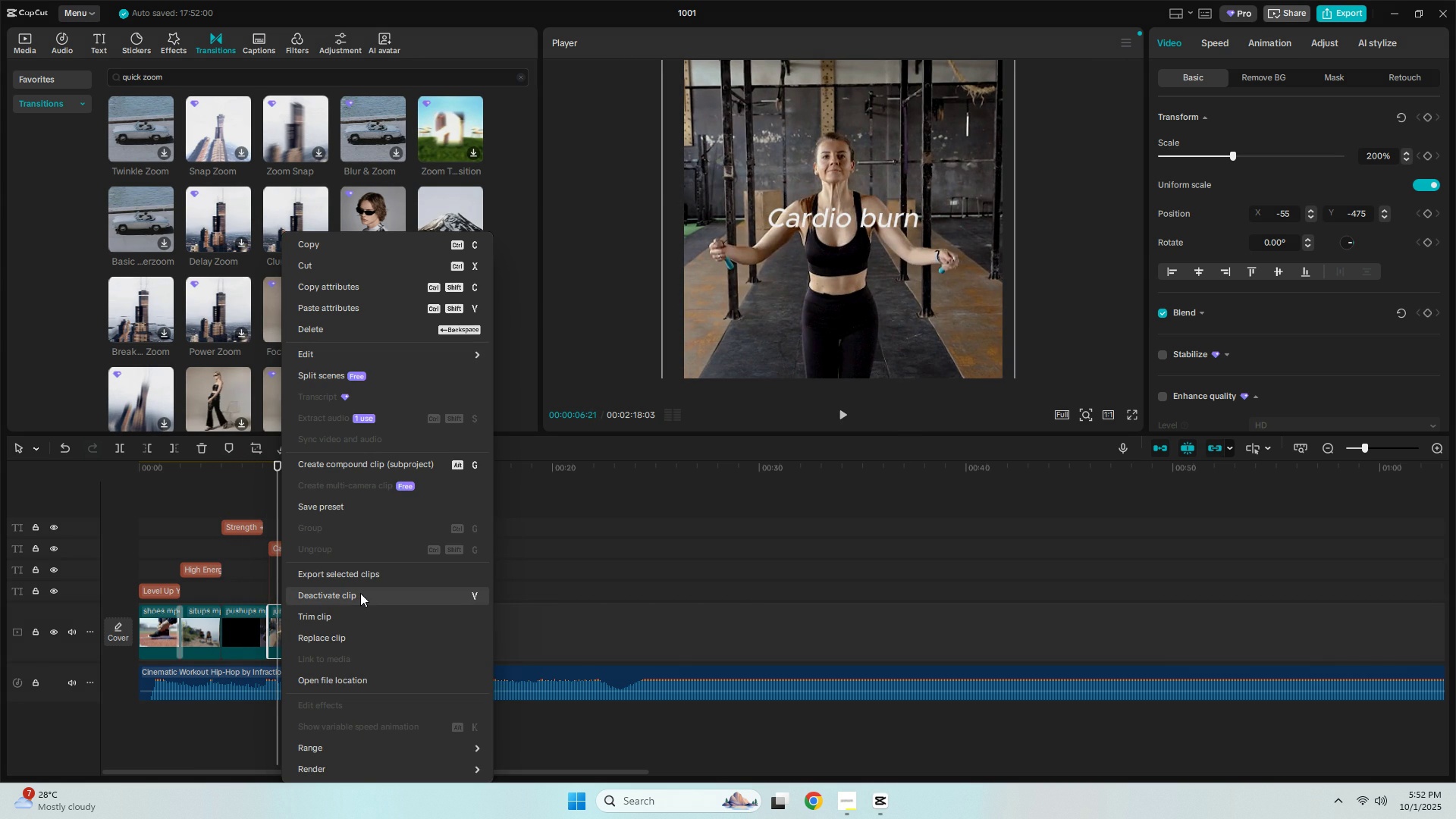 
wait(7.5)
 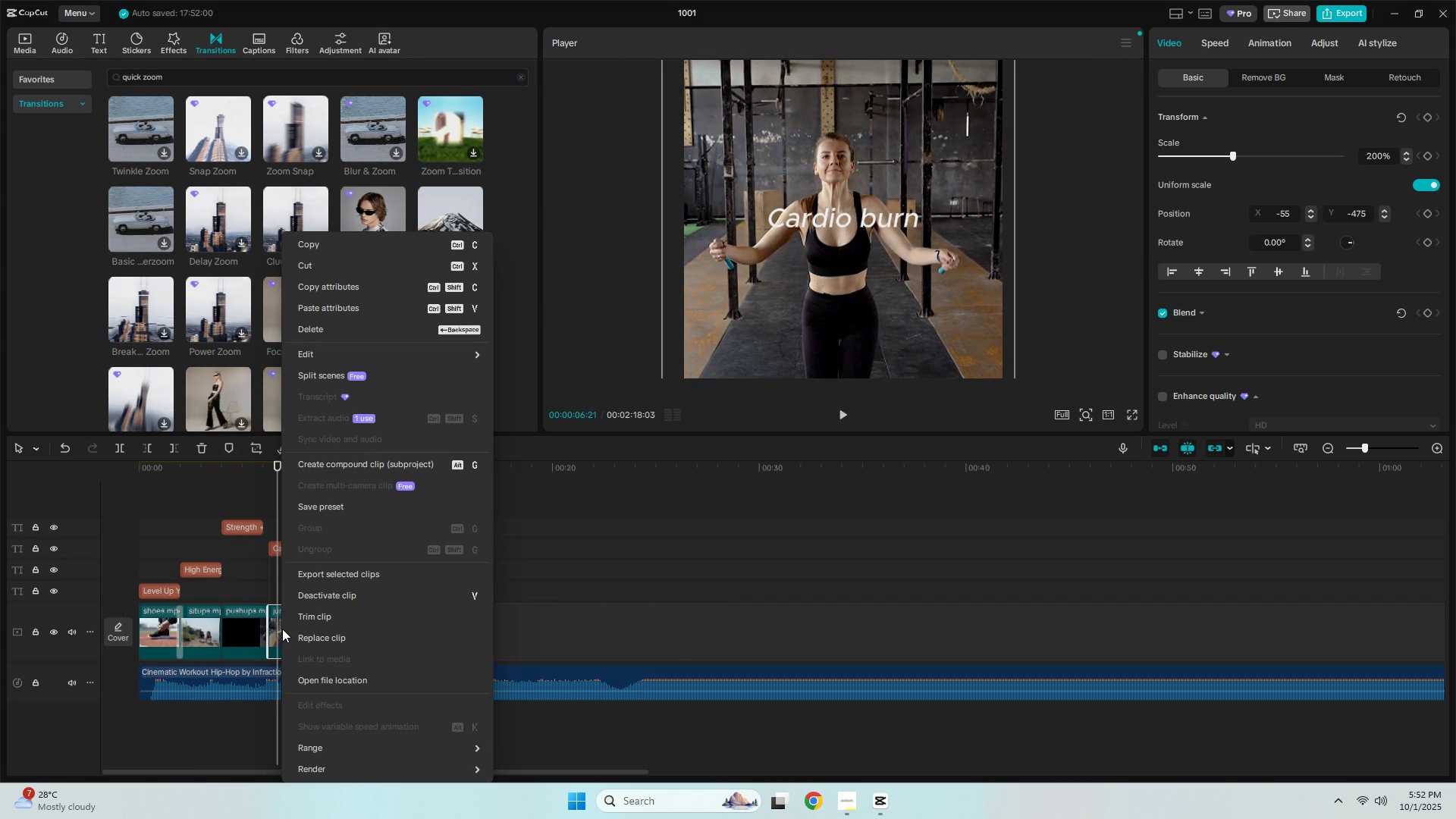 
left_click([824, 240])